 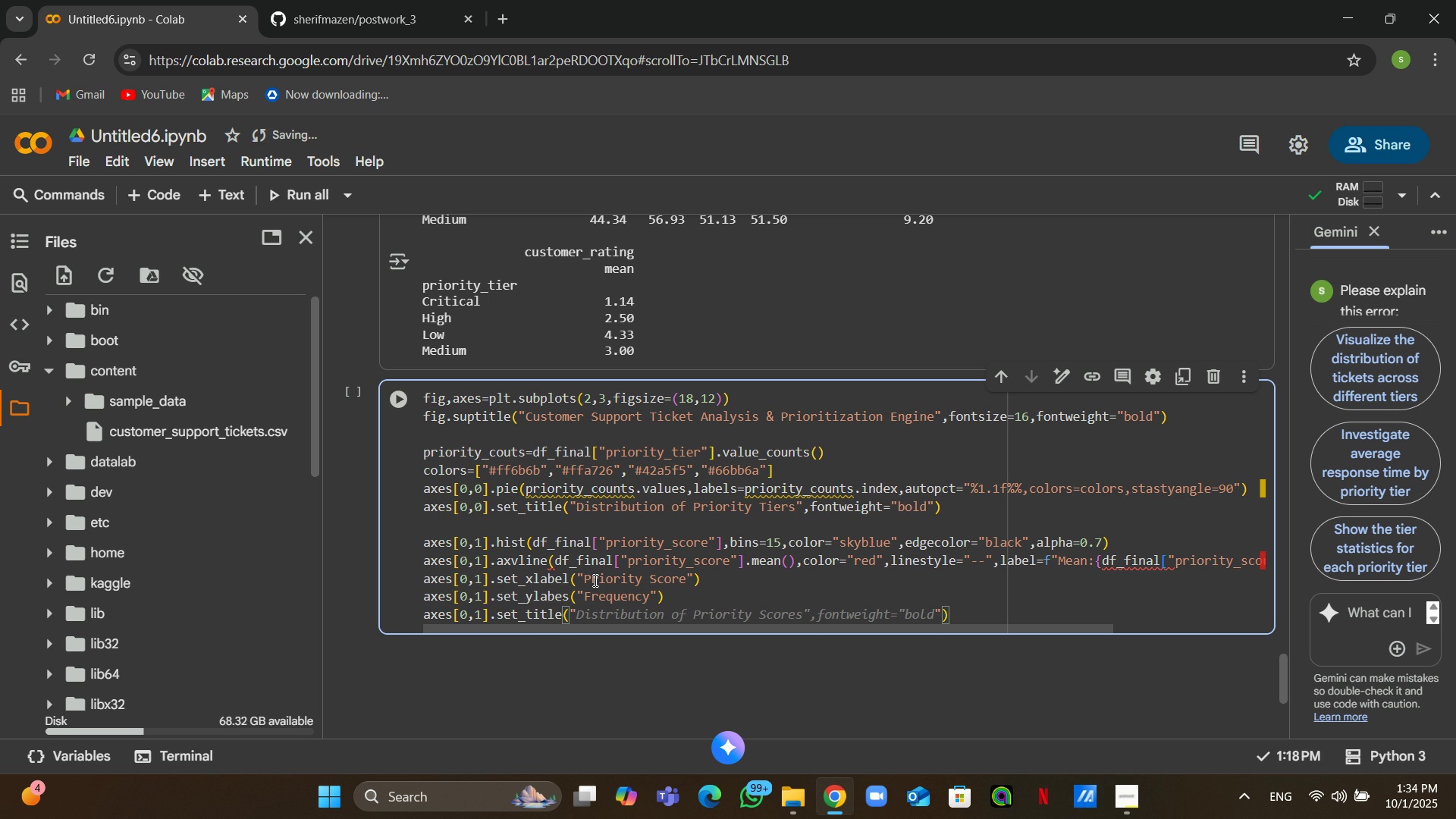 
key(Tab)
 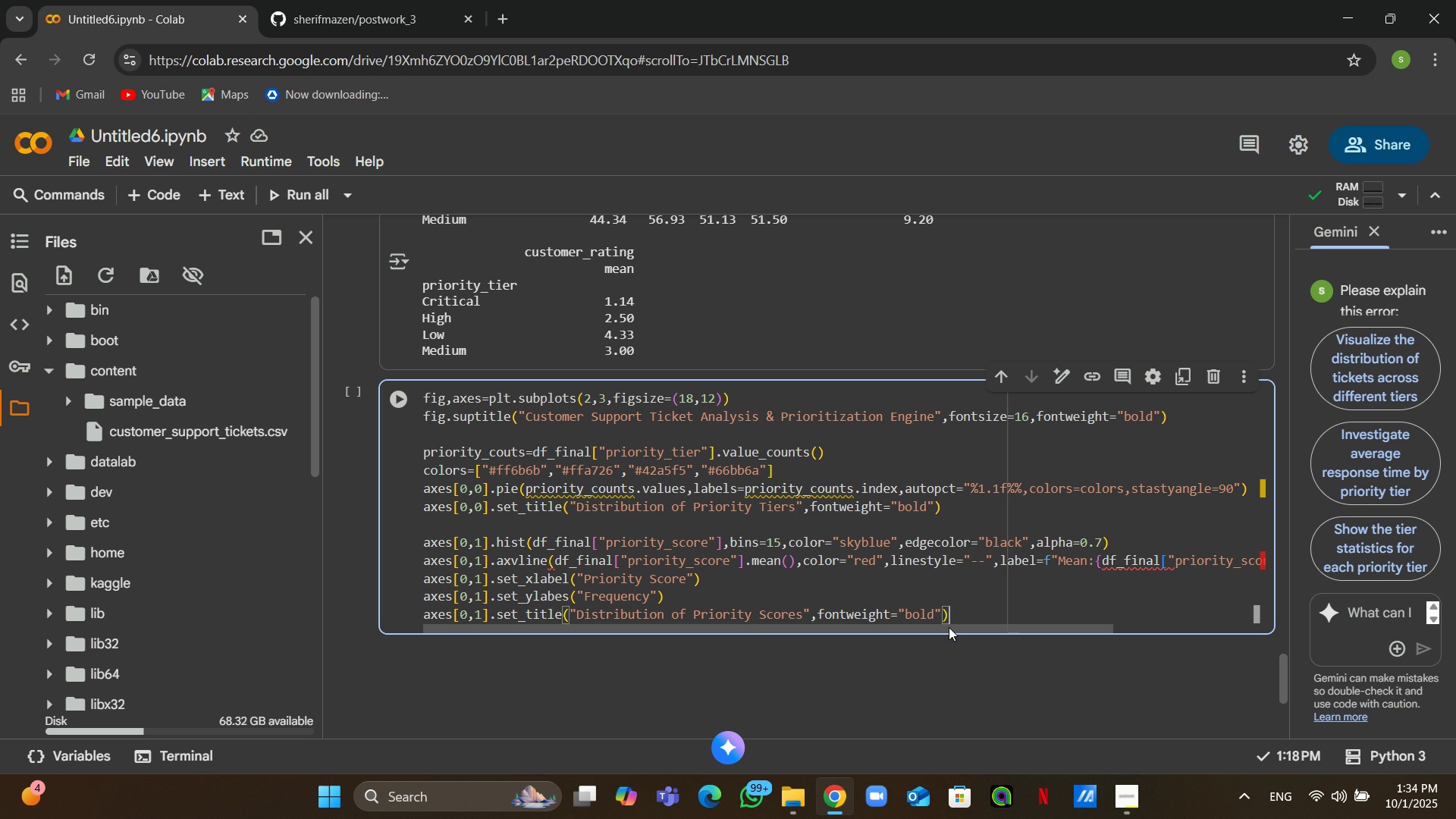 
wait(9.96)
 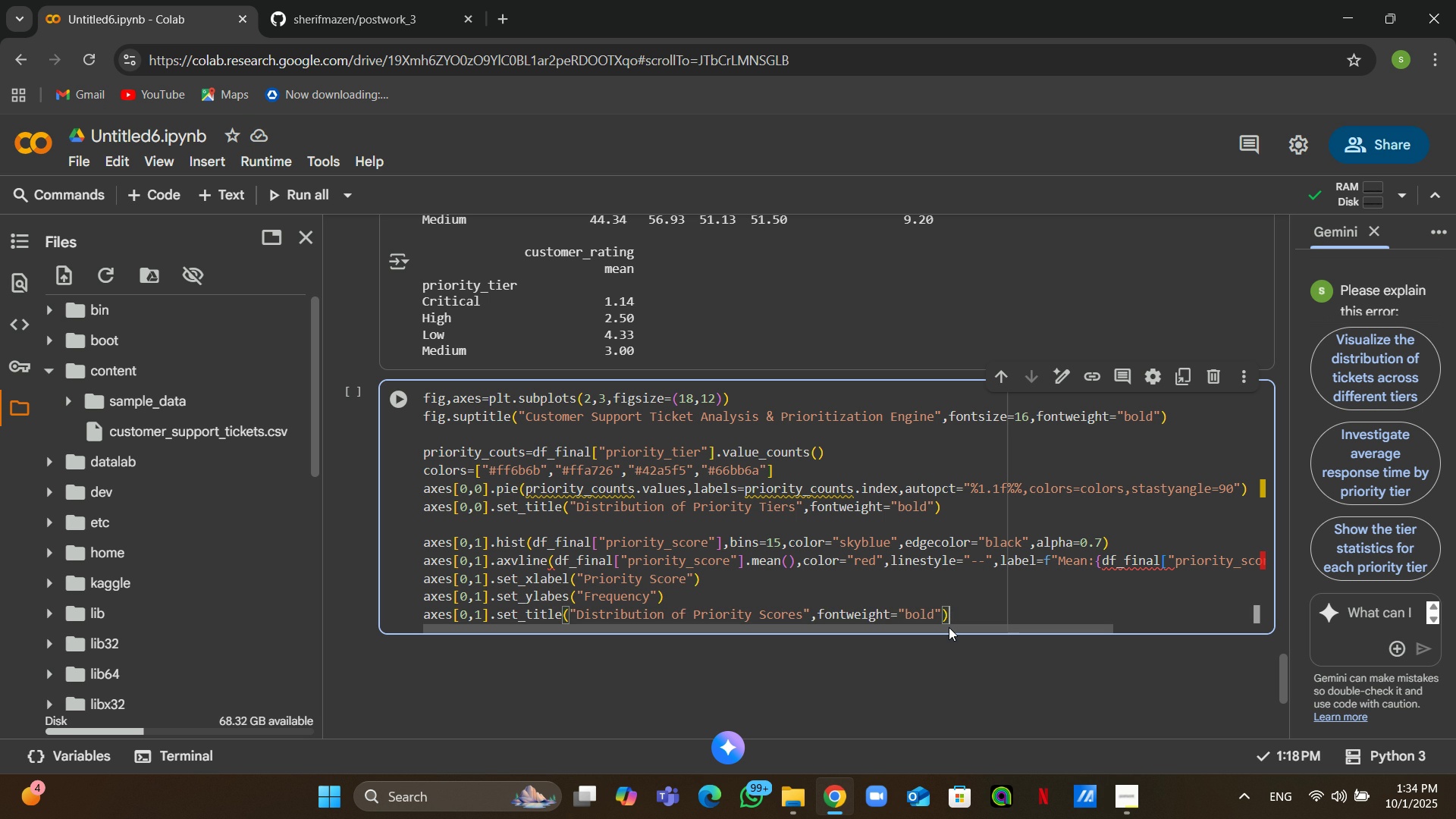 
key(Enter)
 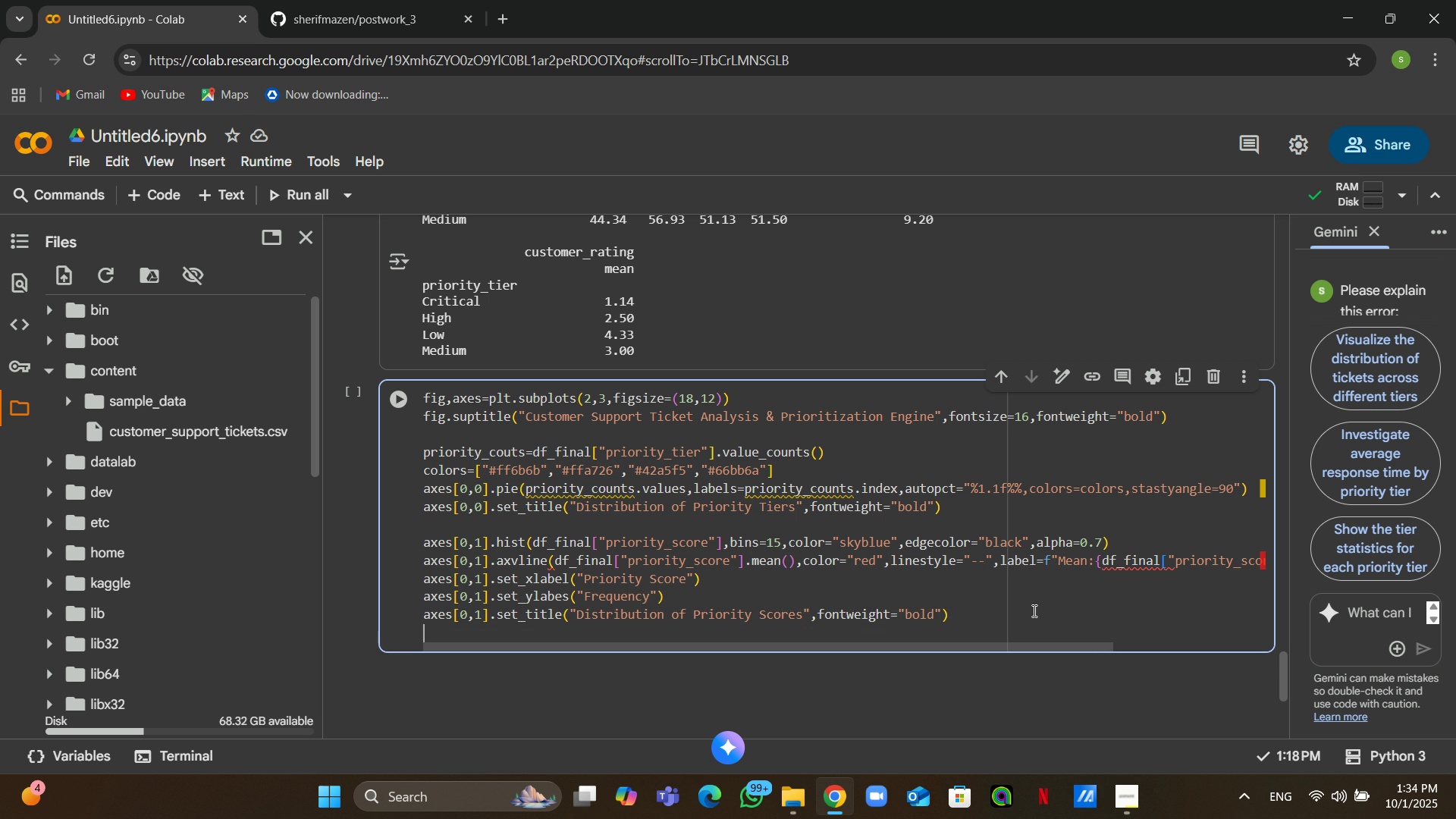 
type(axes[0,1)
 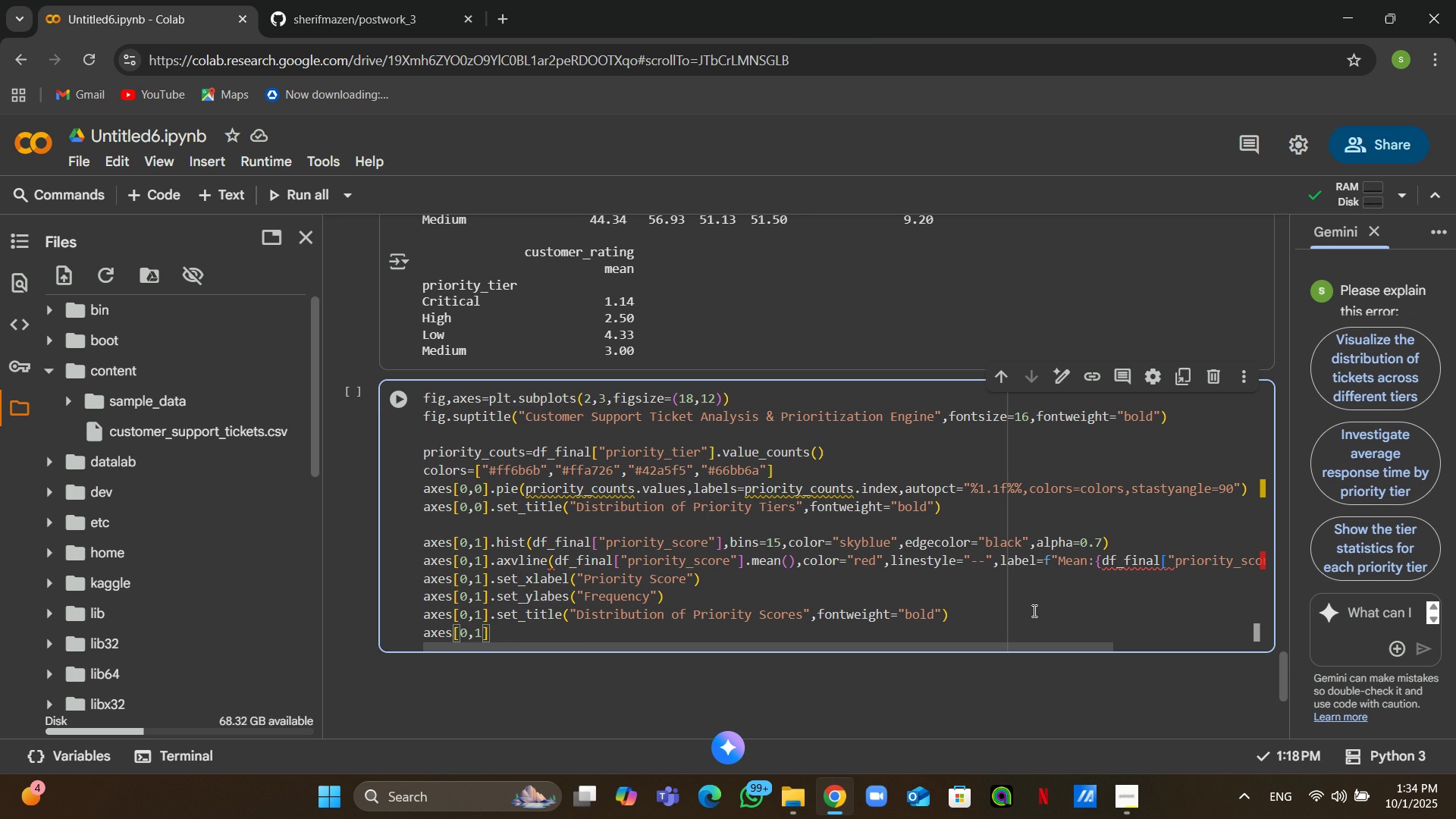 
key(ArrowRight)
 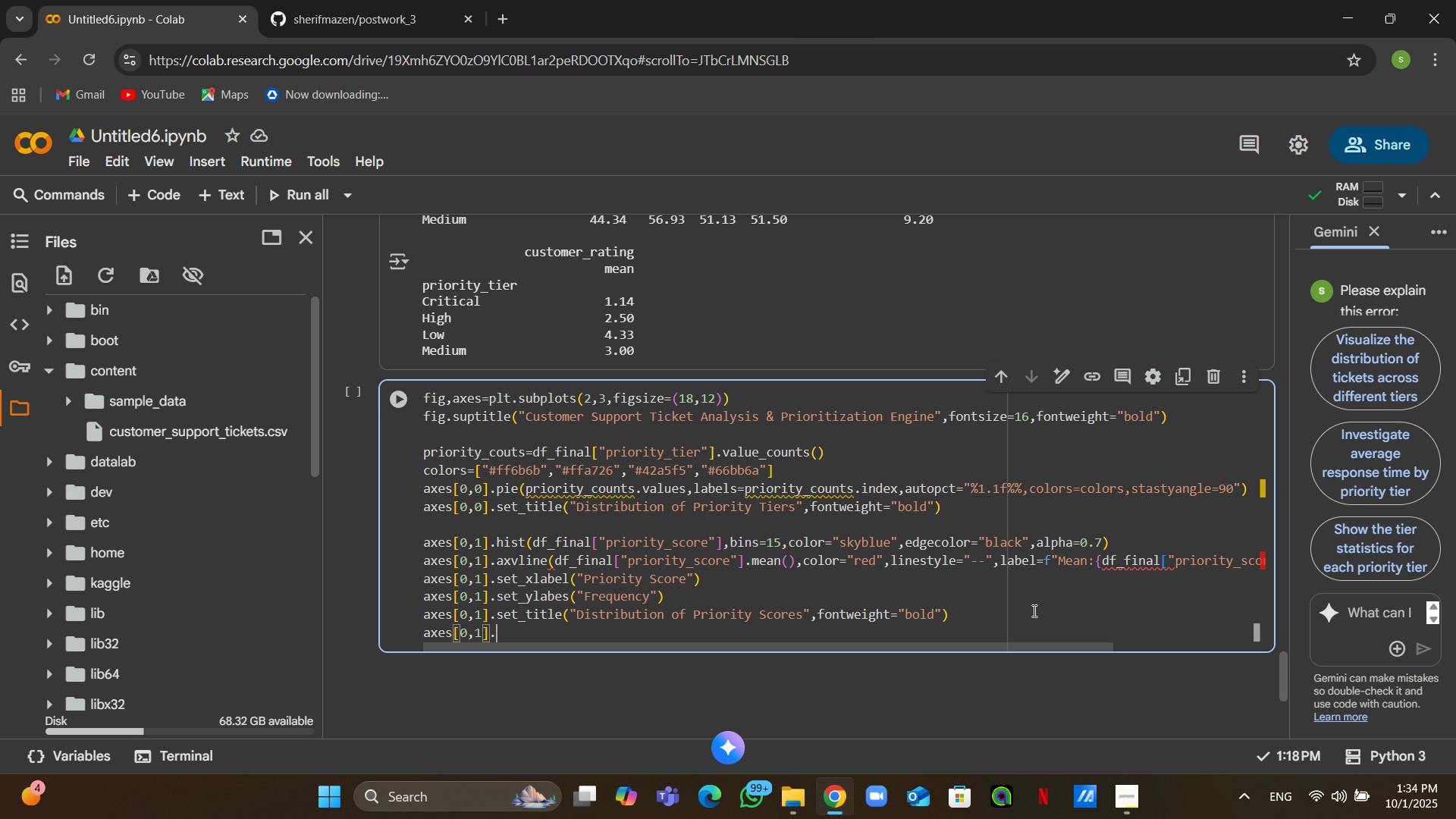 
type(.legend()